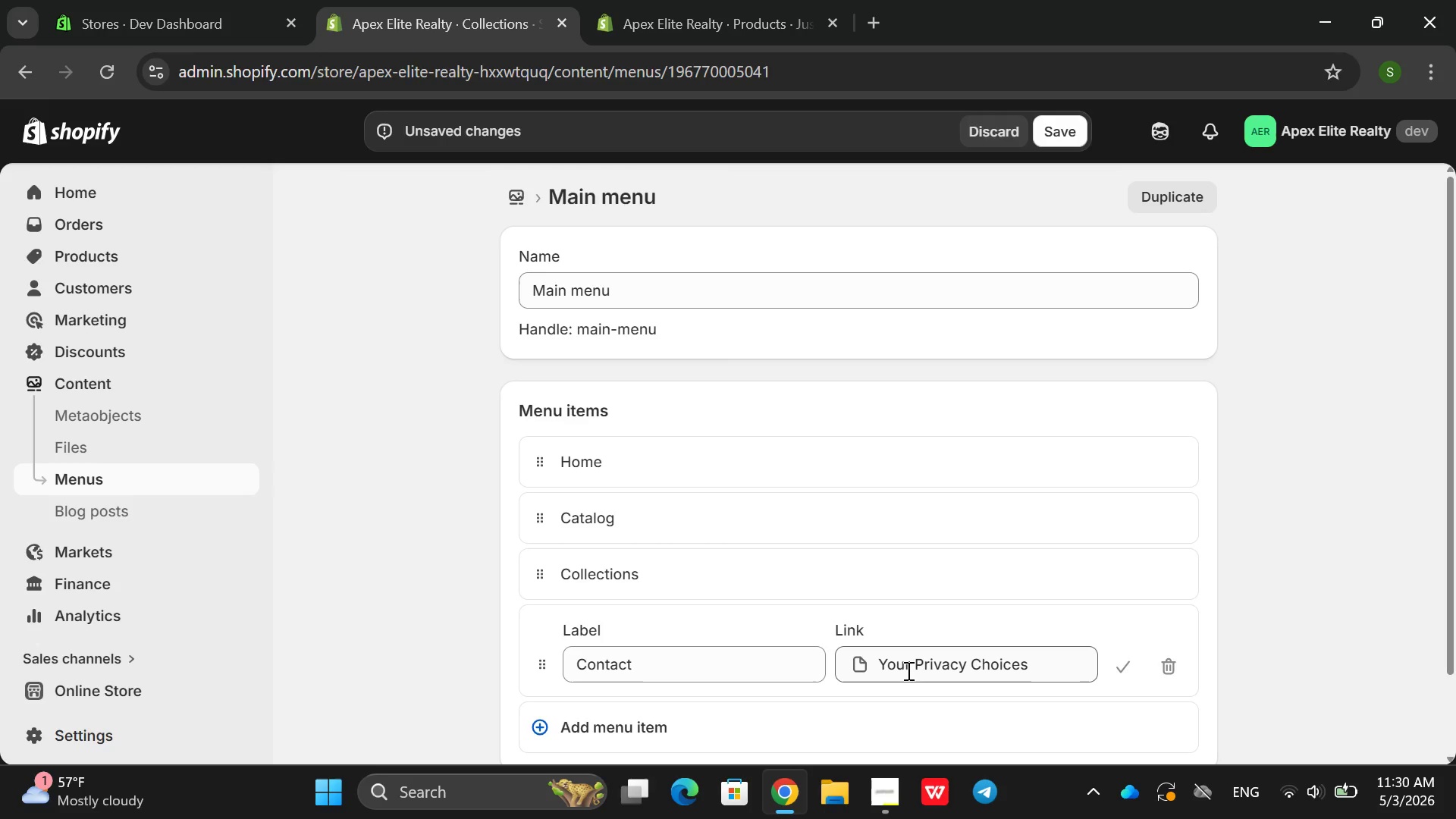 
left_click([905, 672])
 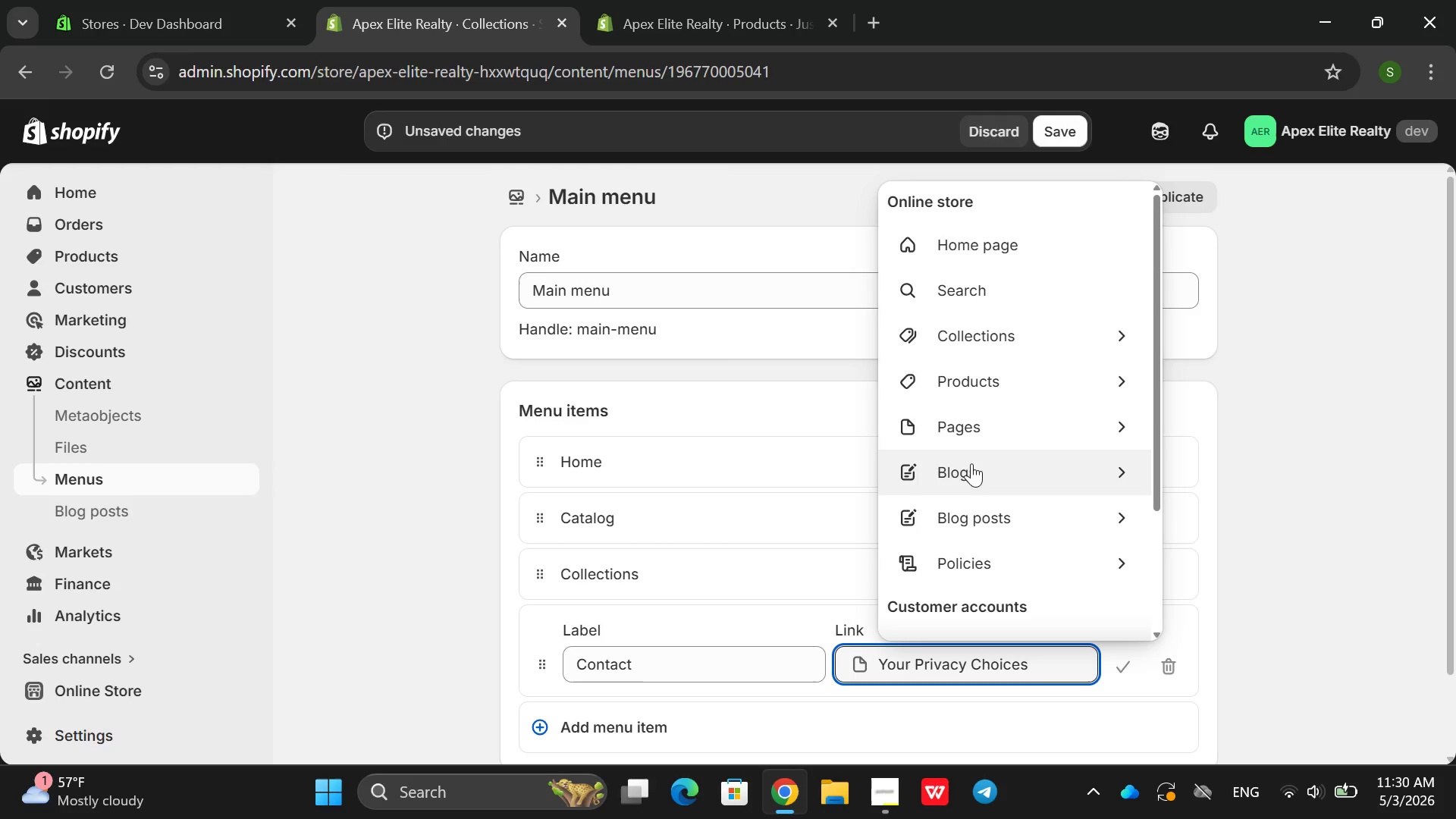 
left_click([999, 422])
 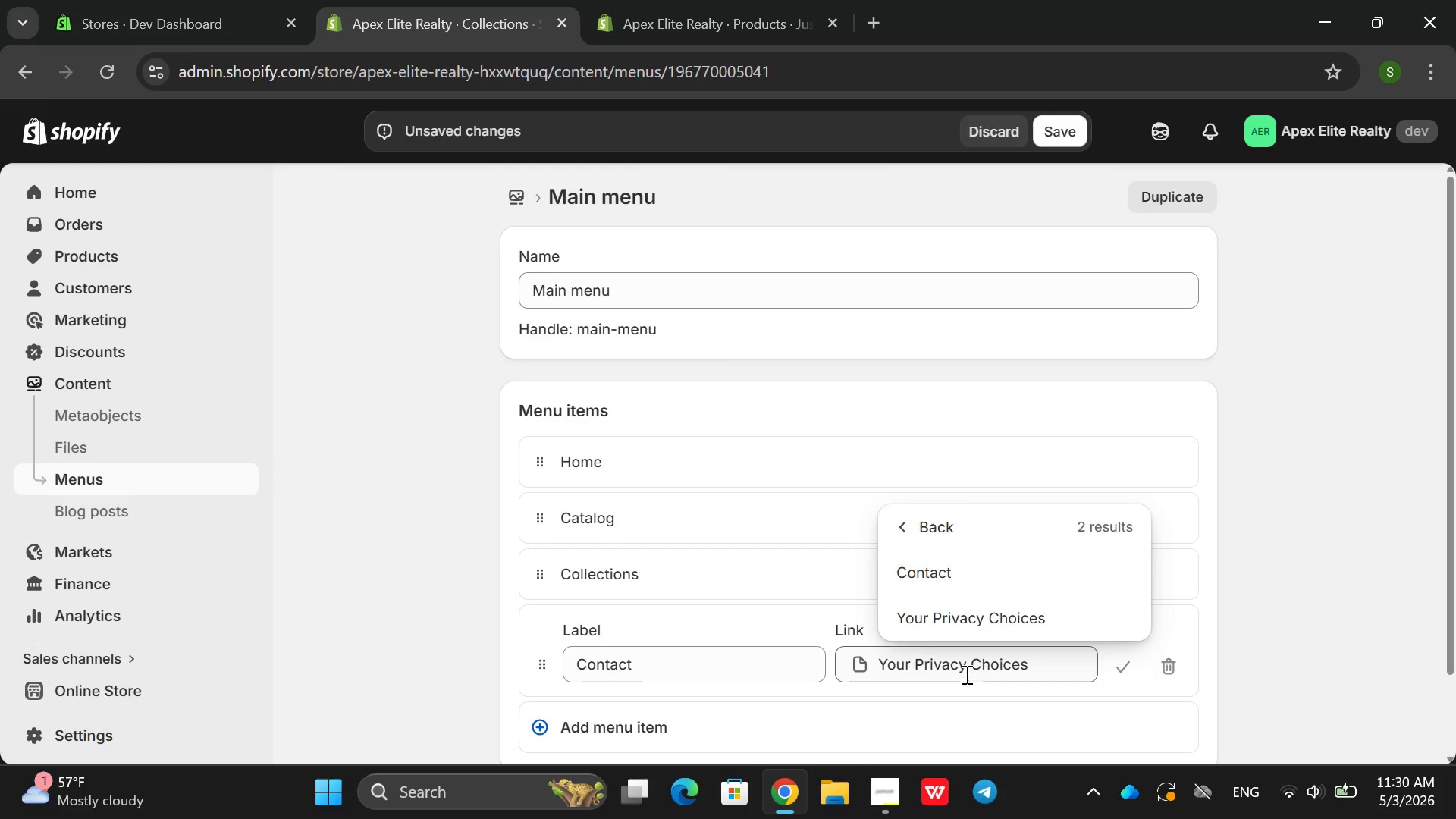 
left_click([1021, 560])
 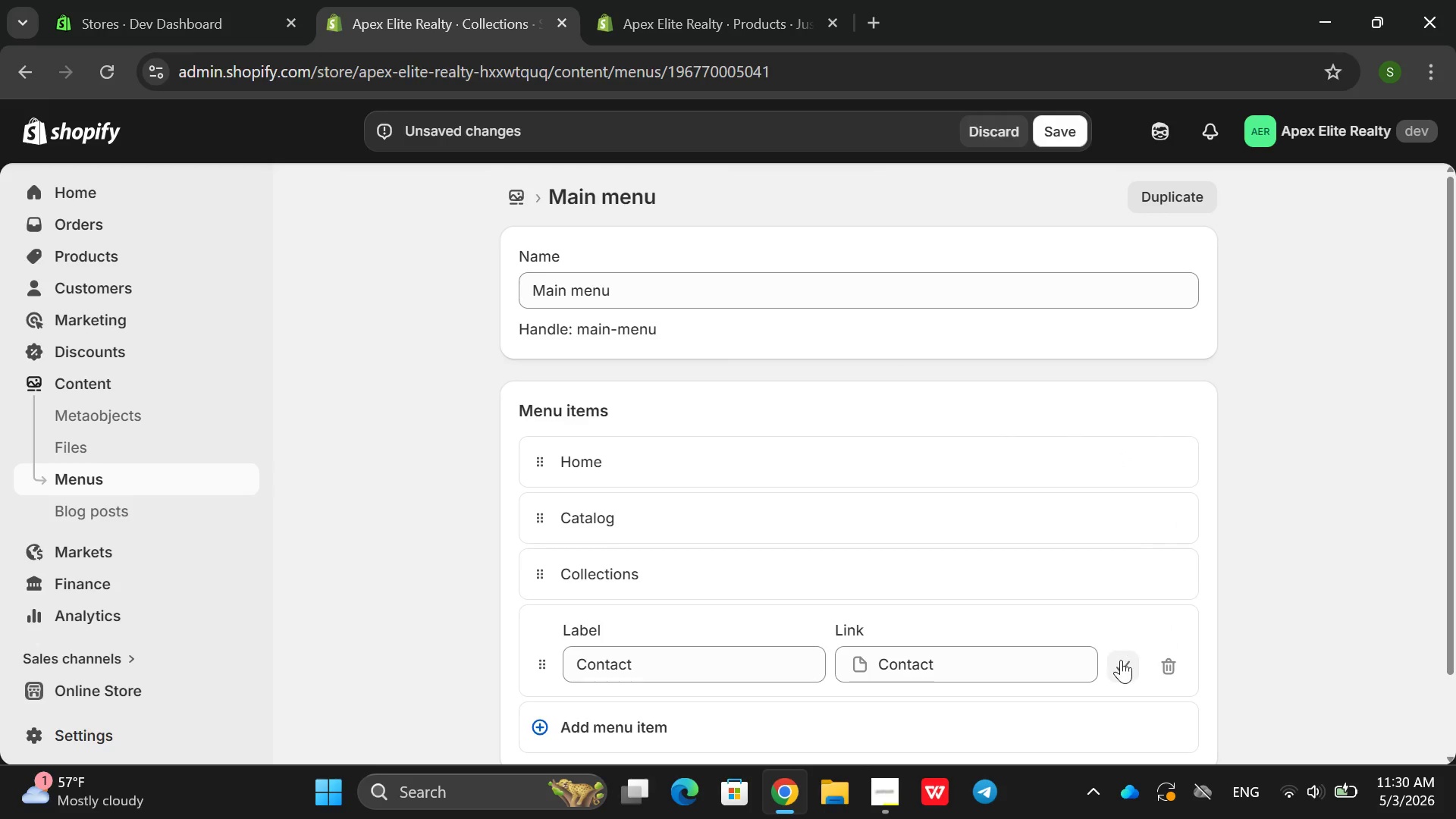 
left_click([1121, 662])
 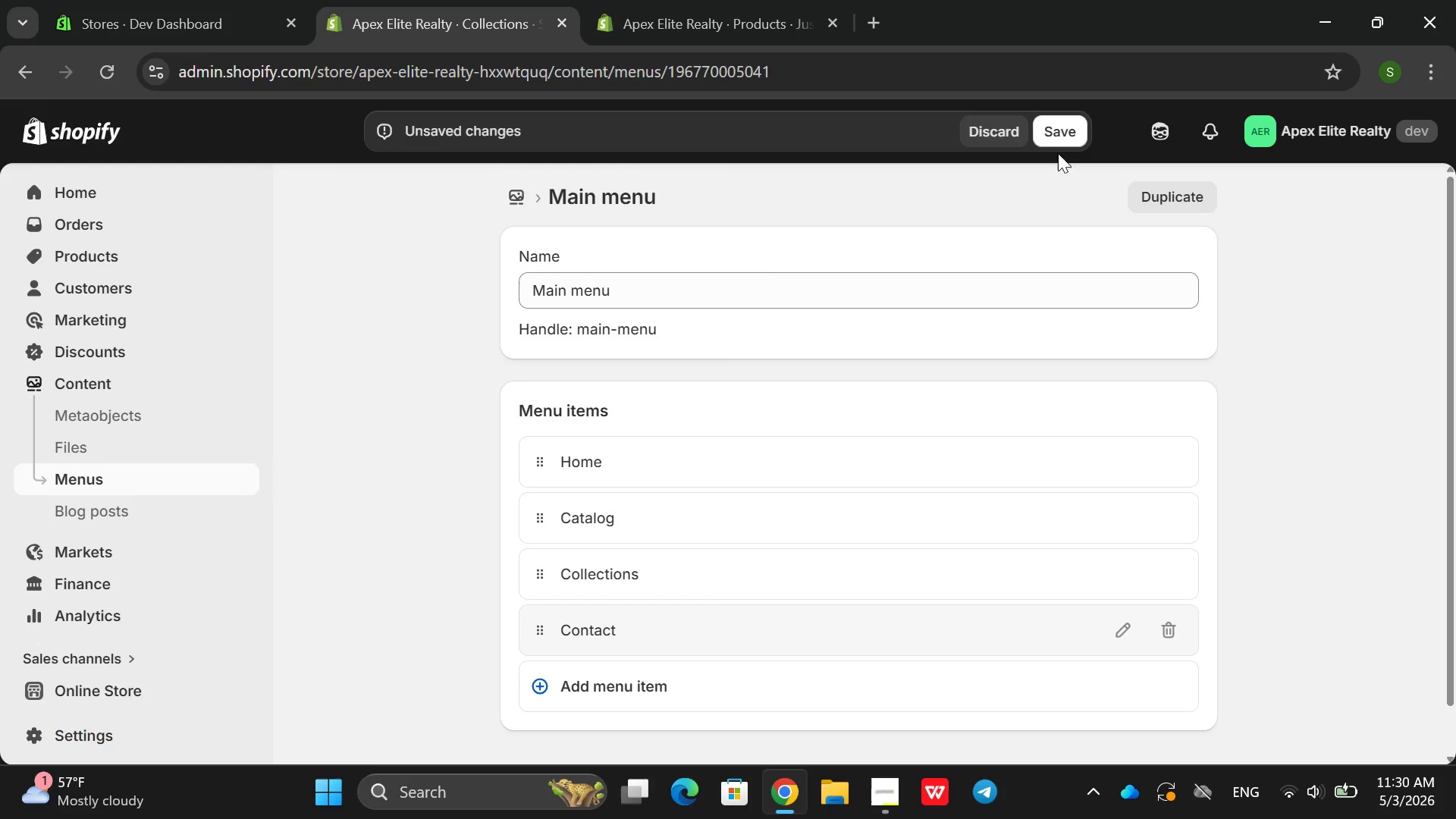 
left_click([1074, 151])
 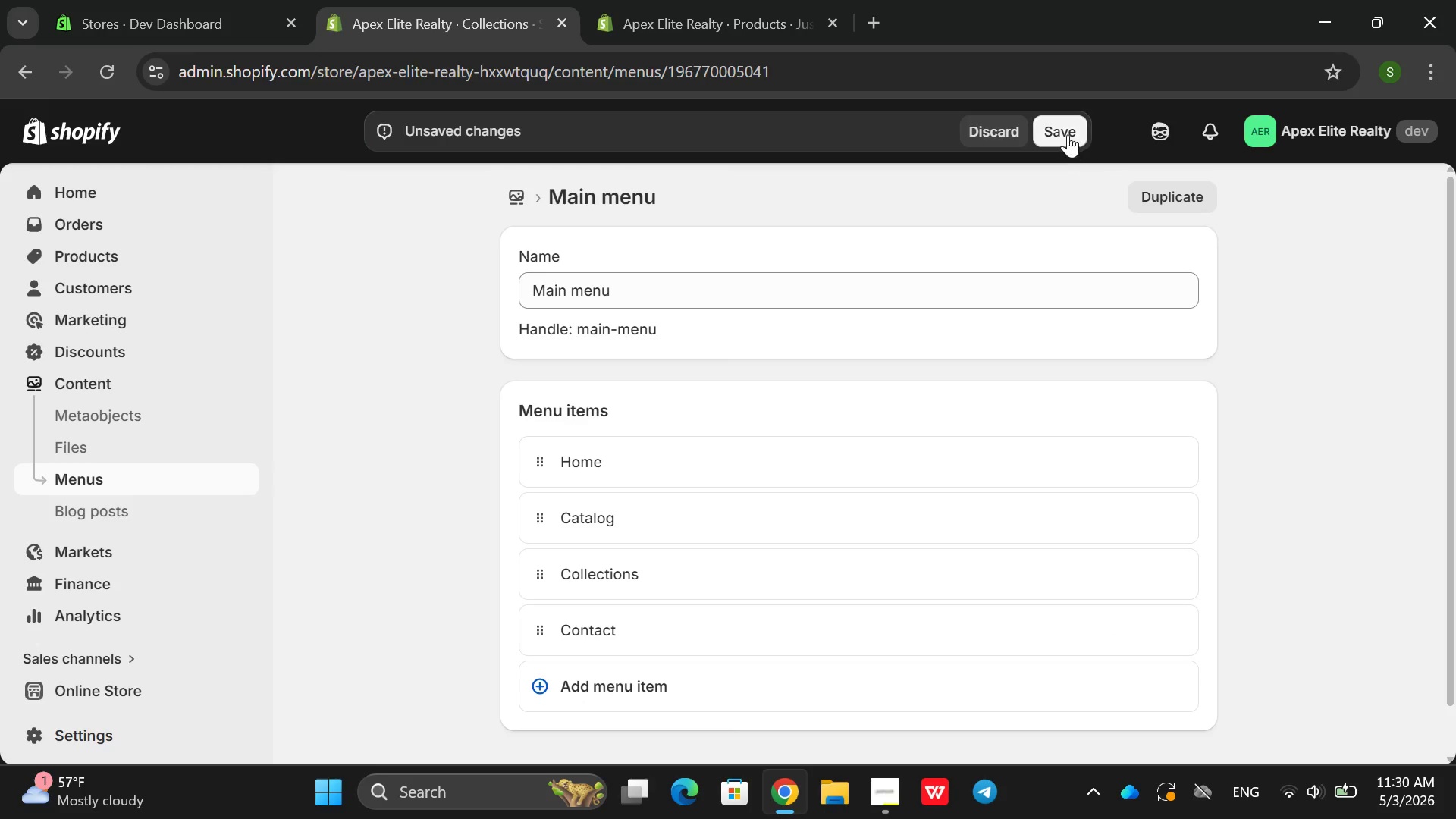 
left_click([1068, 134])
 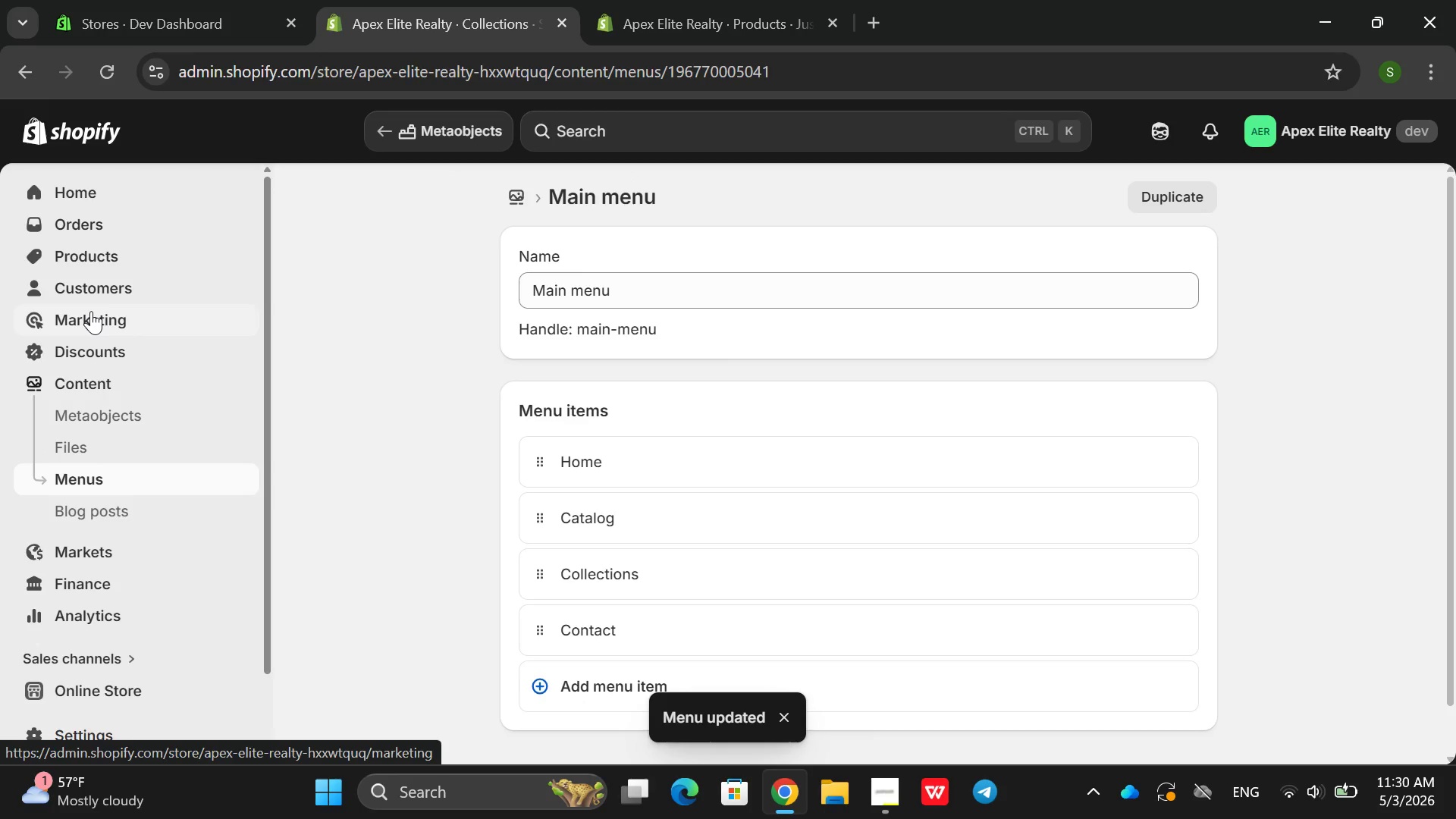 
wait(7.12)
 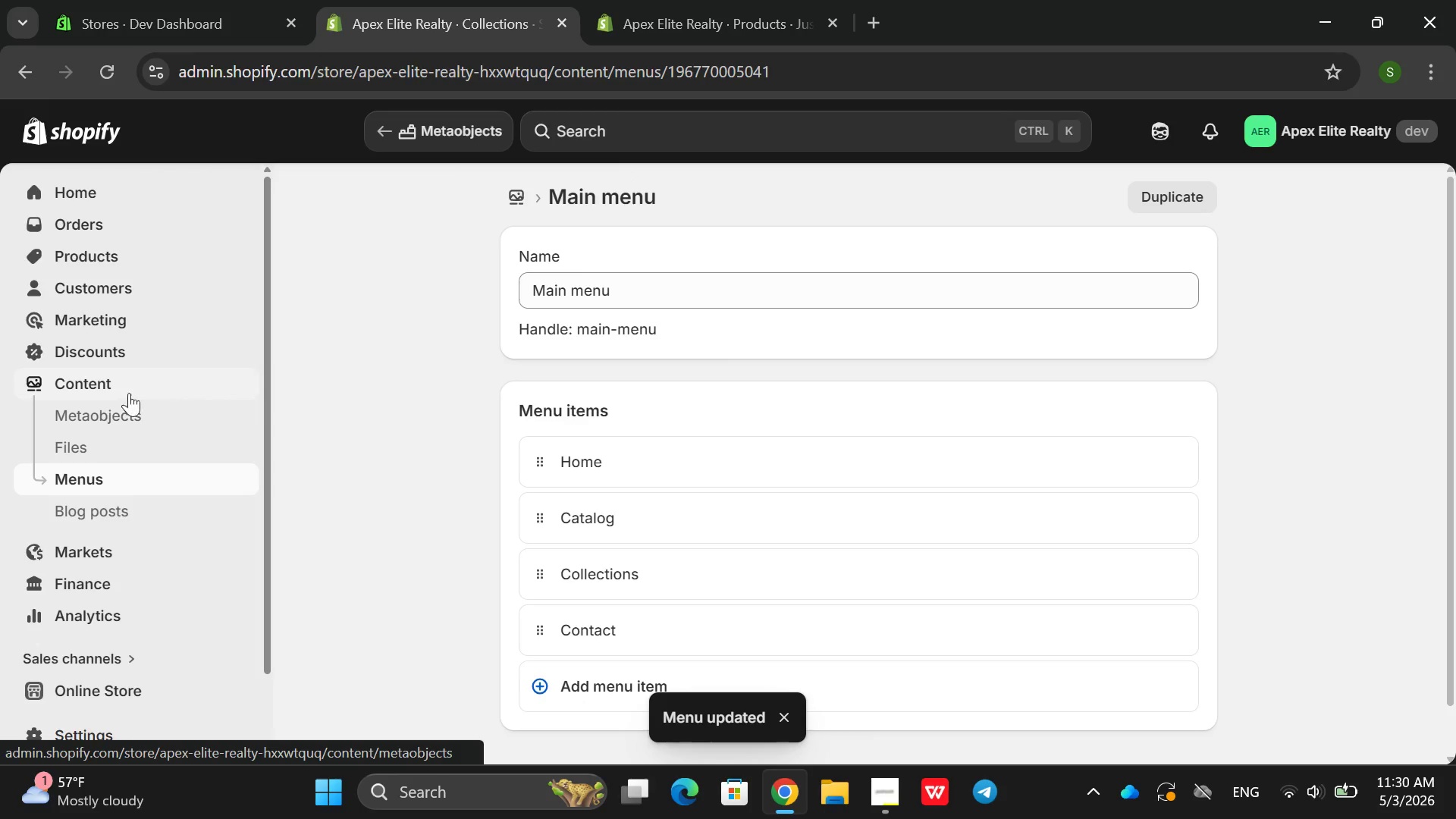 
left_click([77, 241])
 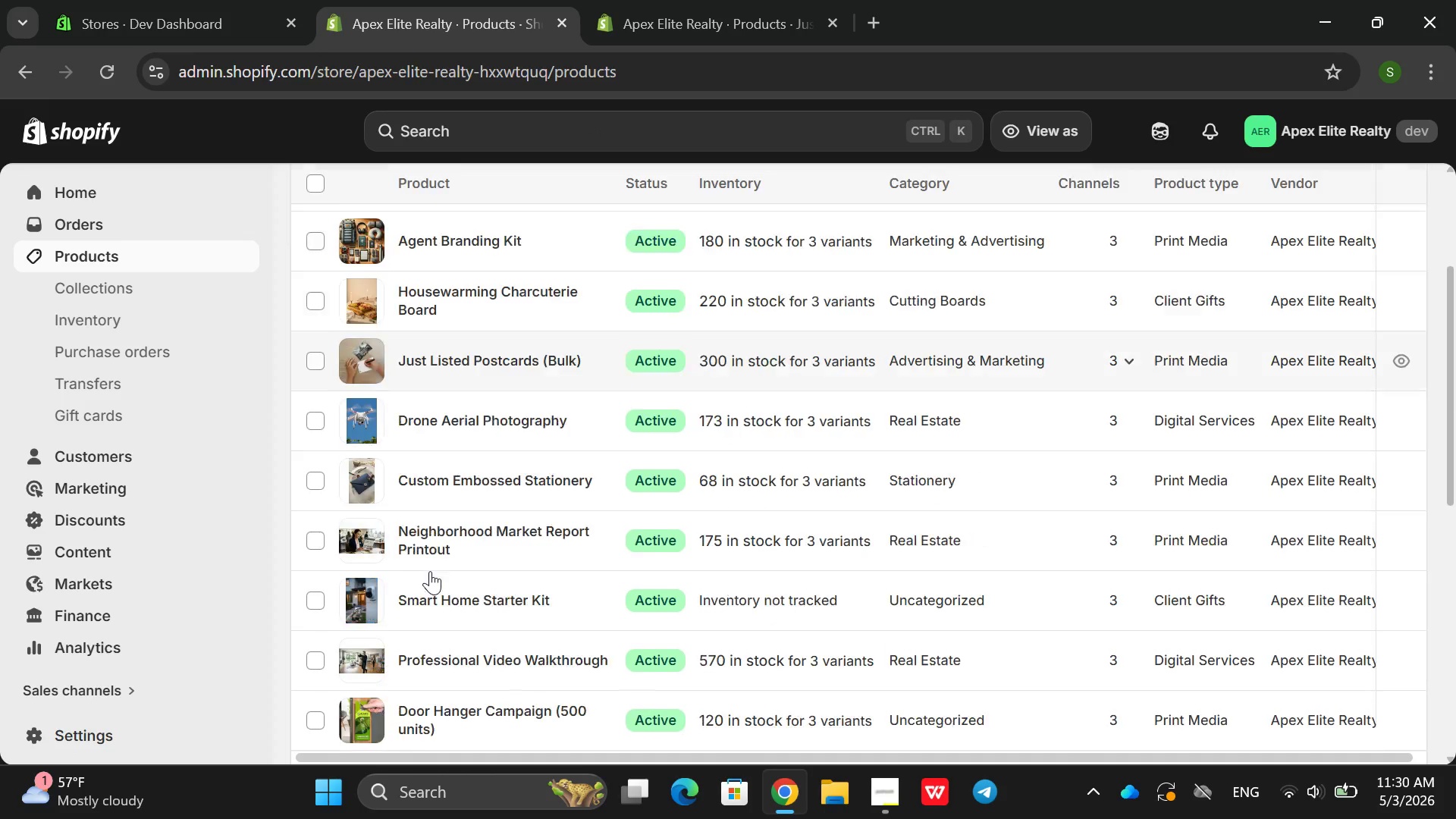 
mouse_move([128, 598])
 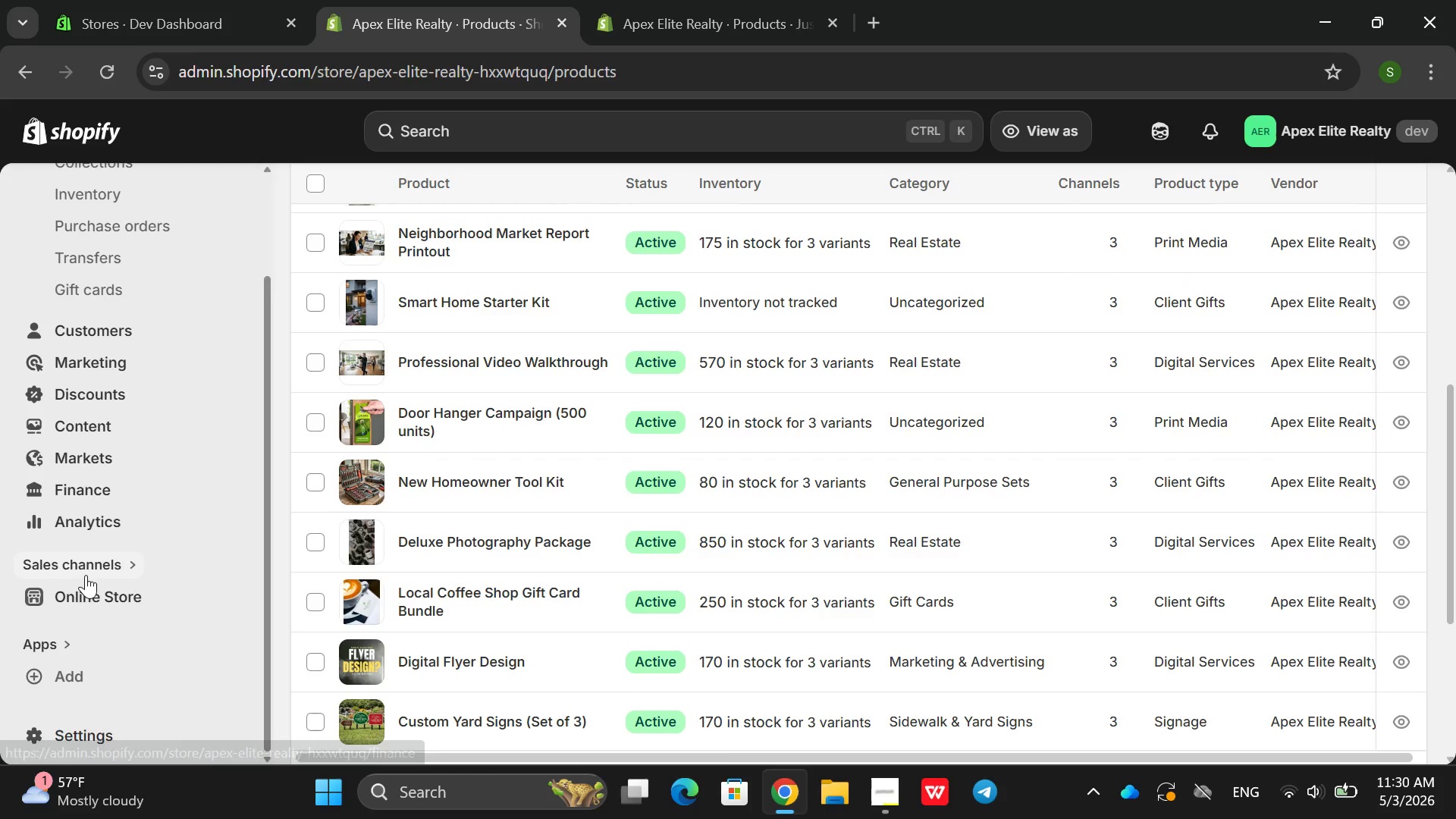 
left_click([81, 581])
 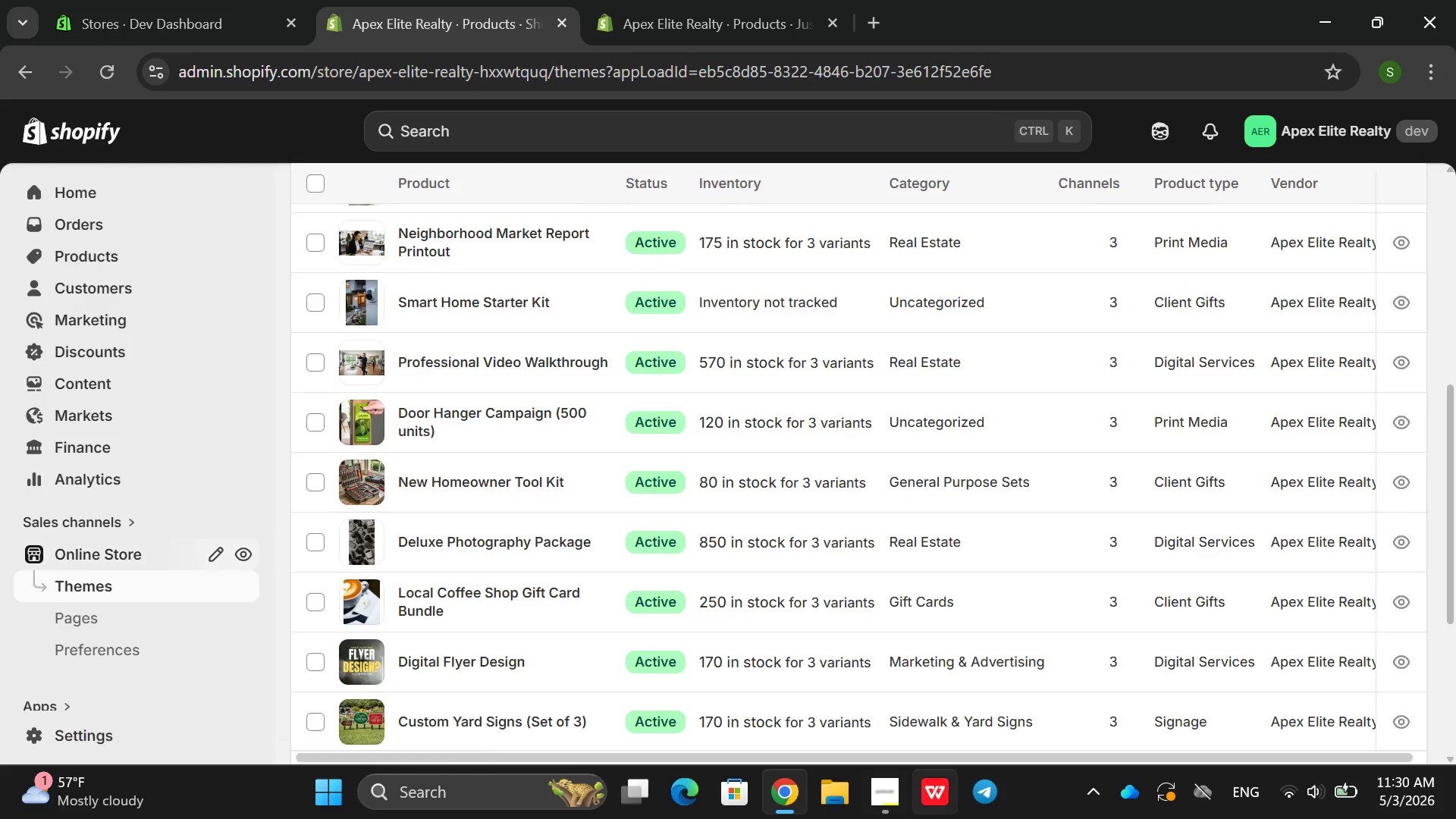 
left_click([883, 788])